 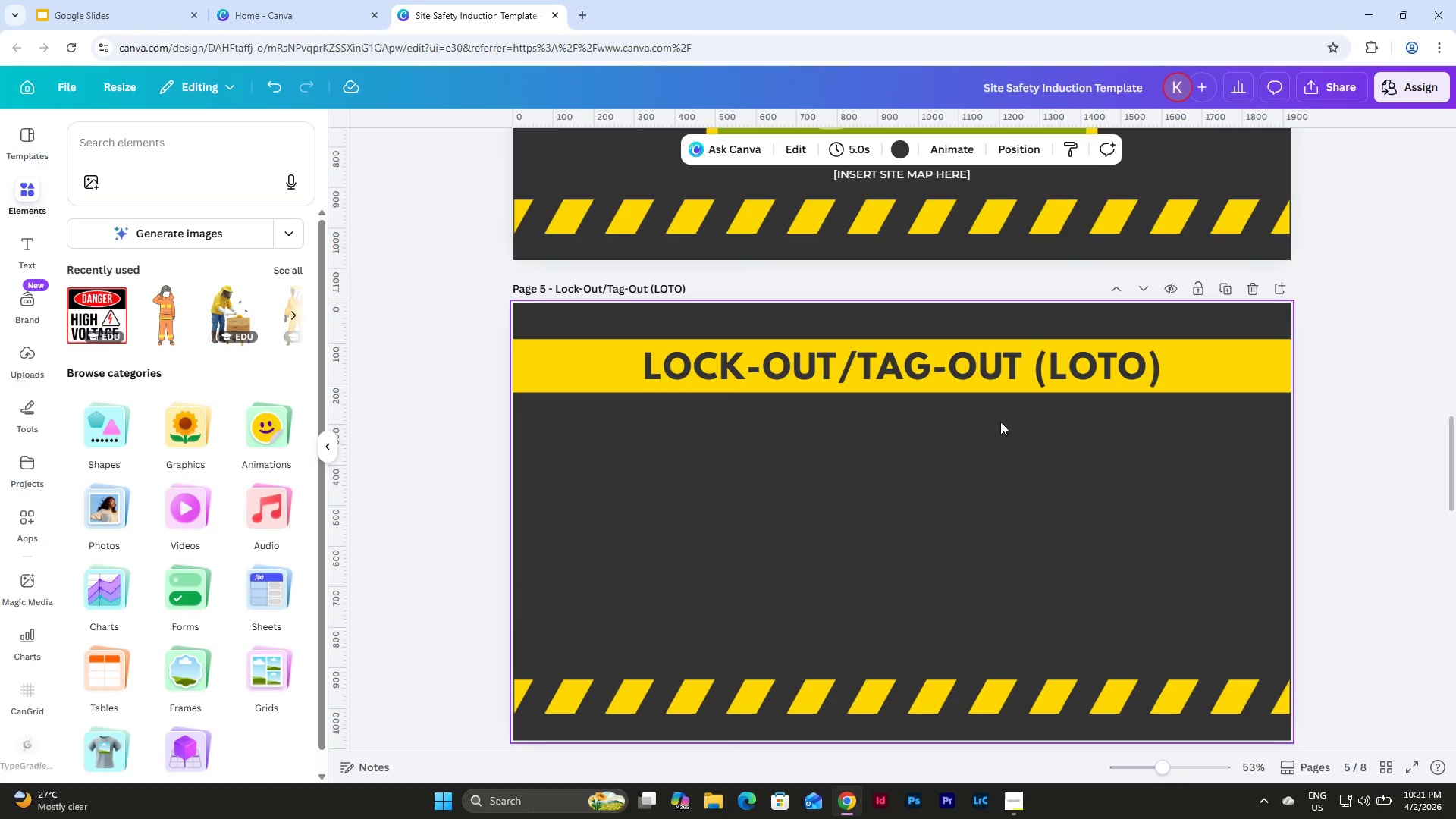 
scroll: coordinate [695, 453], scroll_direction: up, amount: 1.0
 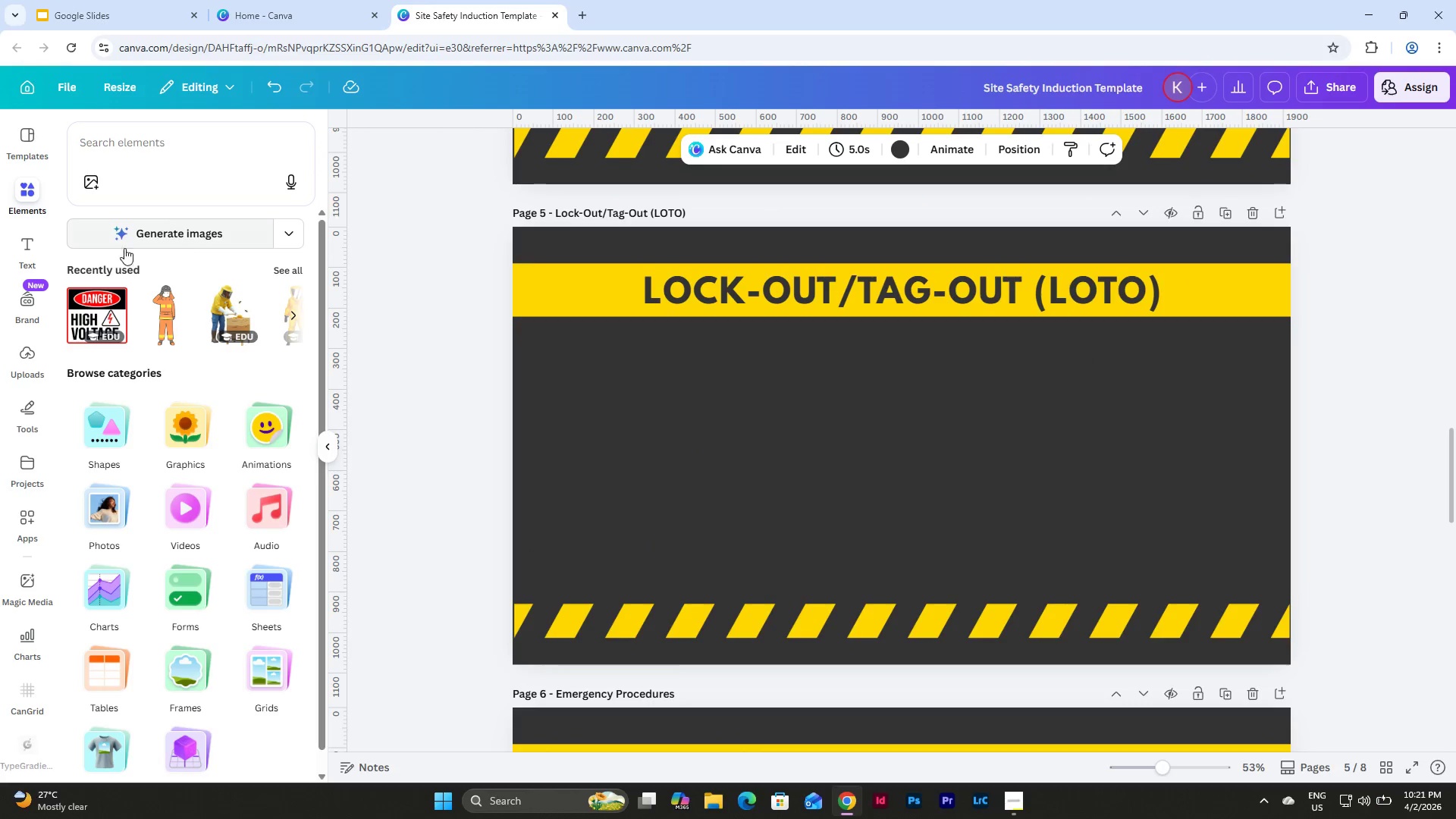 
left_click([185, 156])
 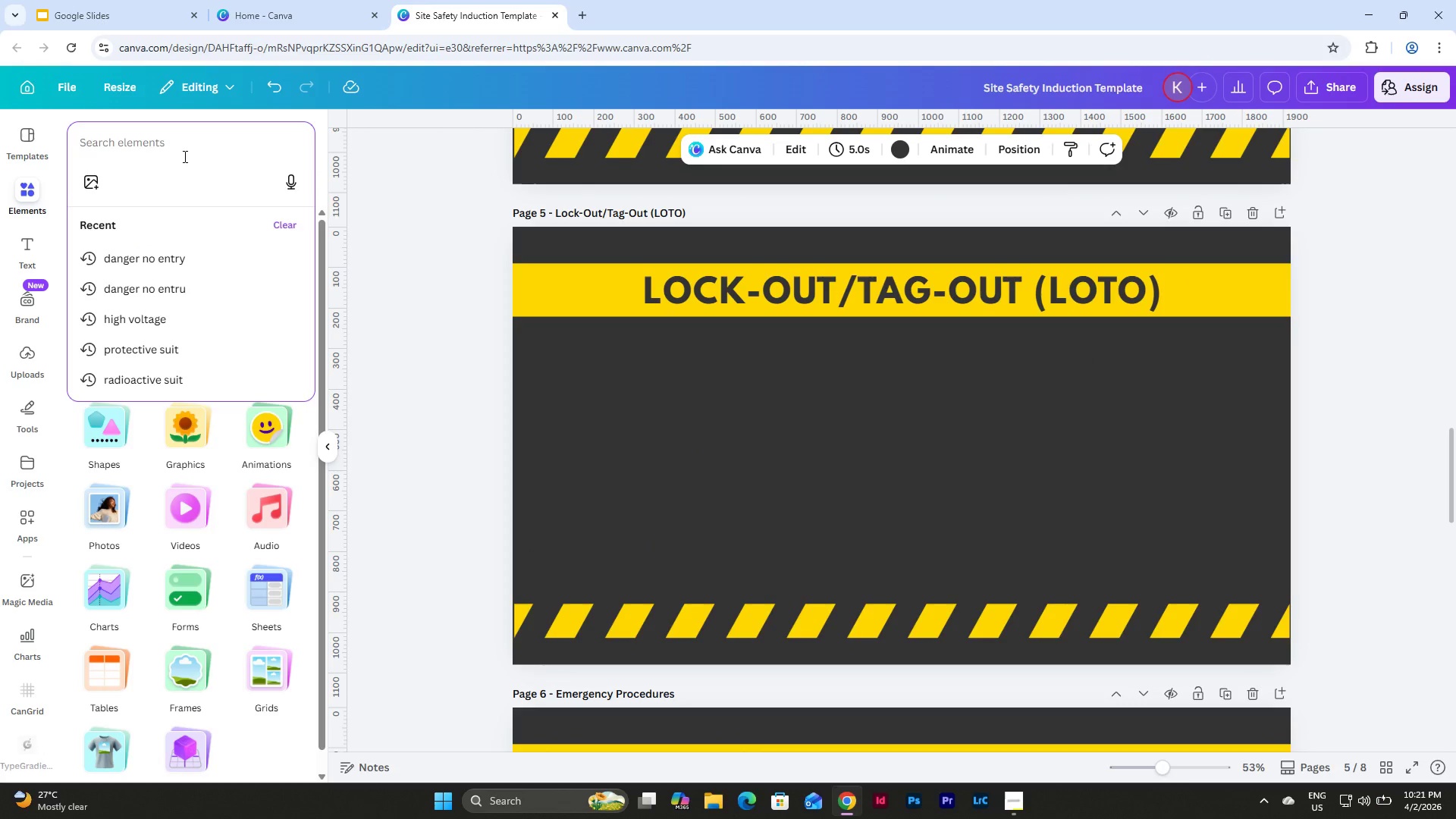 
key(C)
 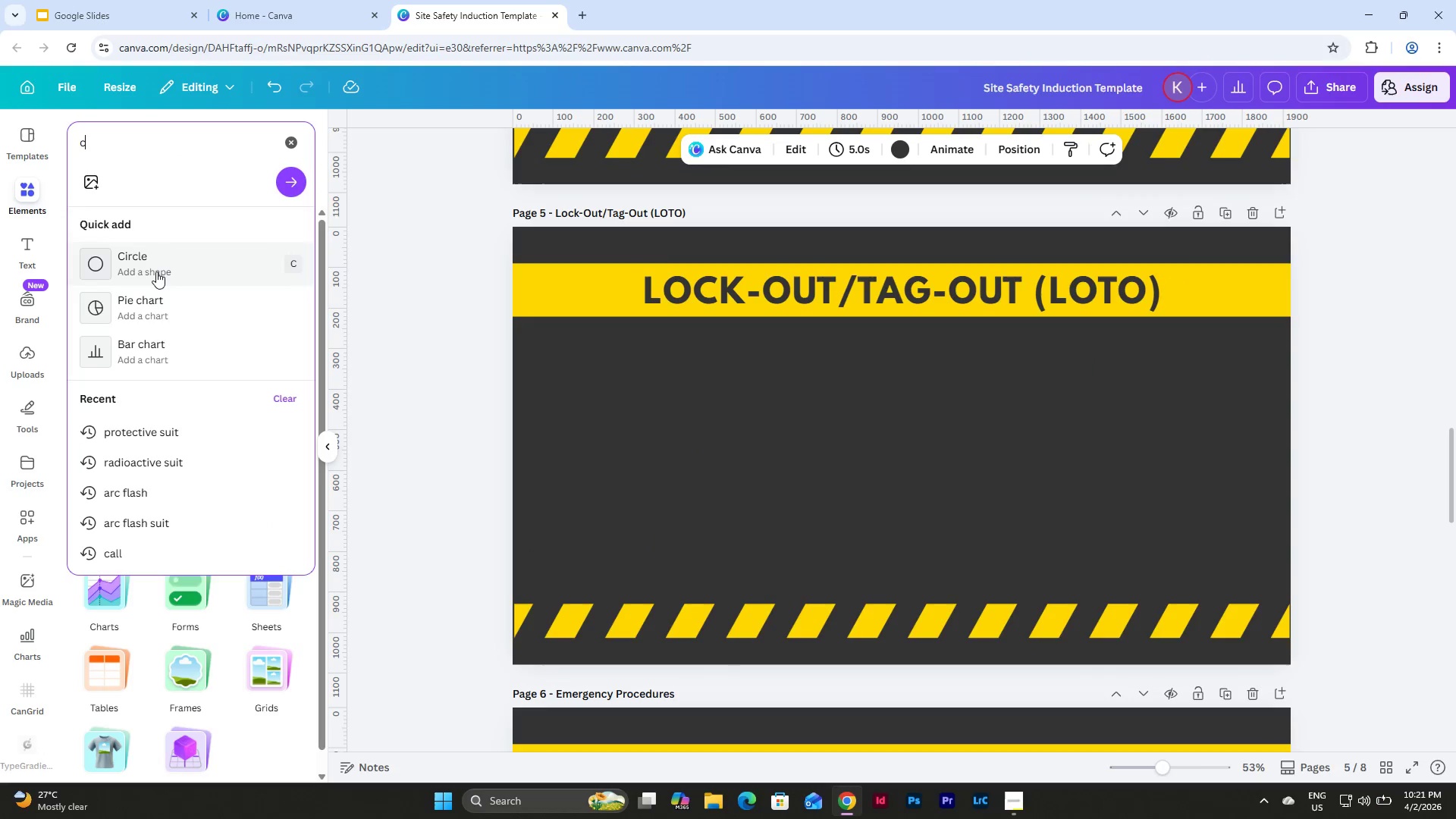 
left_click([156, 271])
 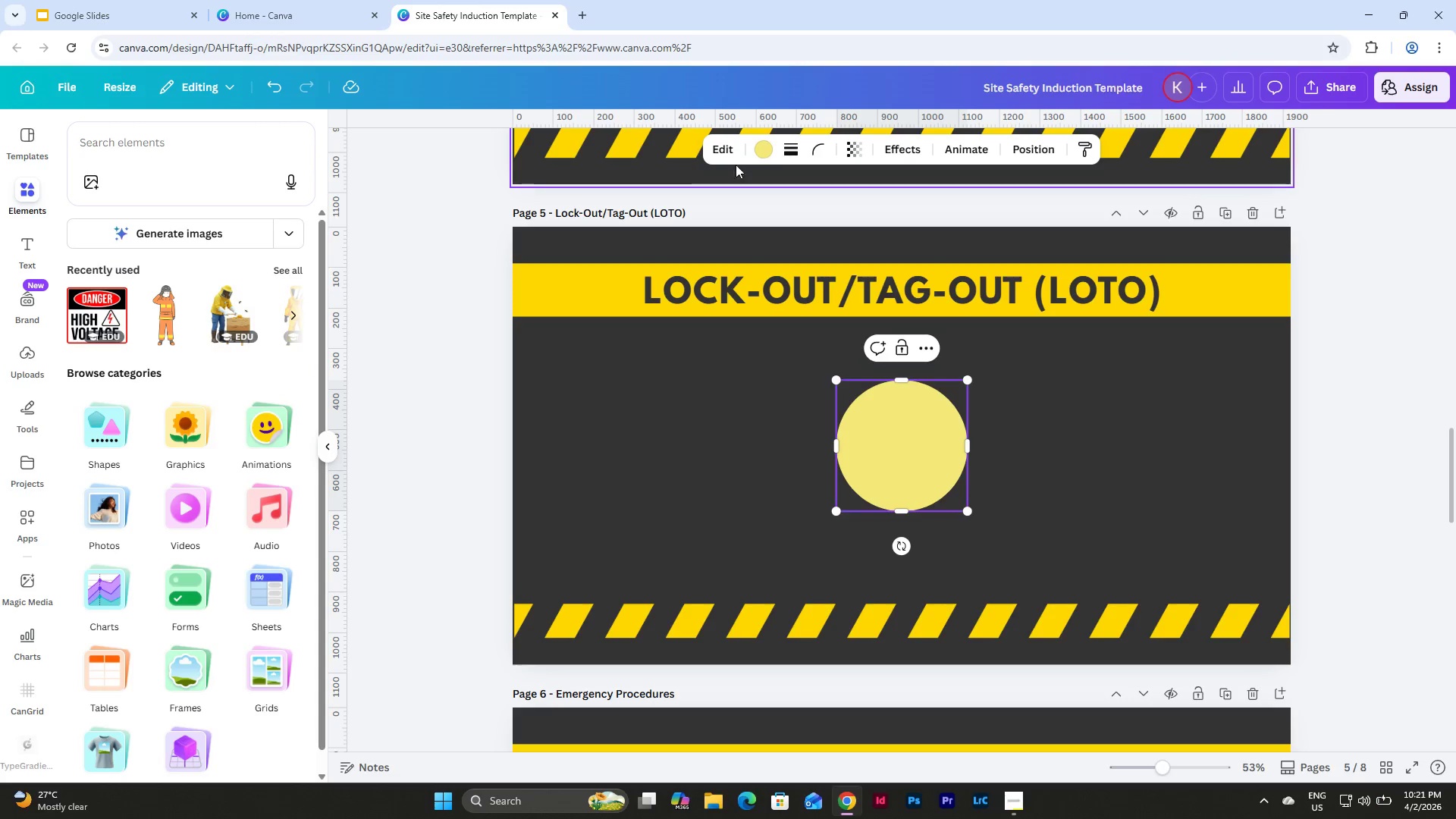 
left_click([760, 148])
 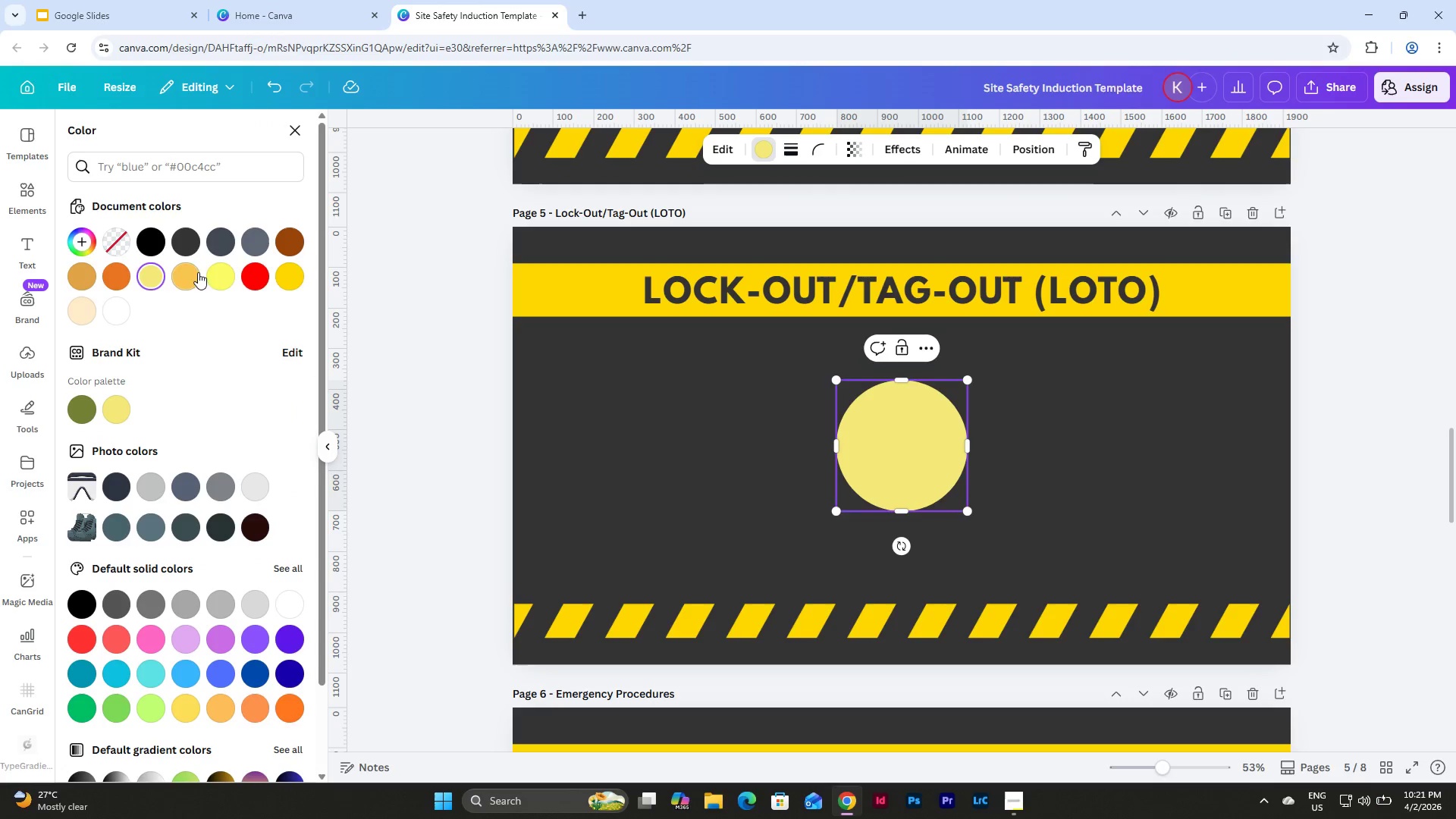 
left_click([118, 240])
 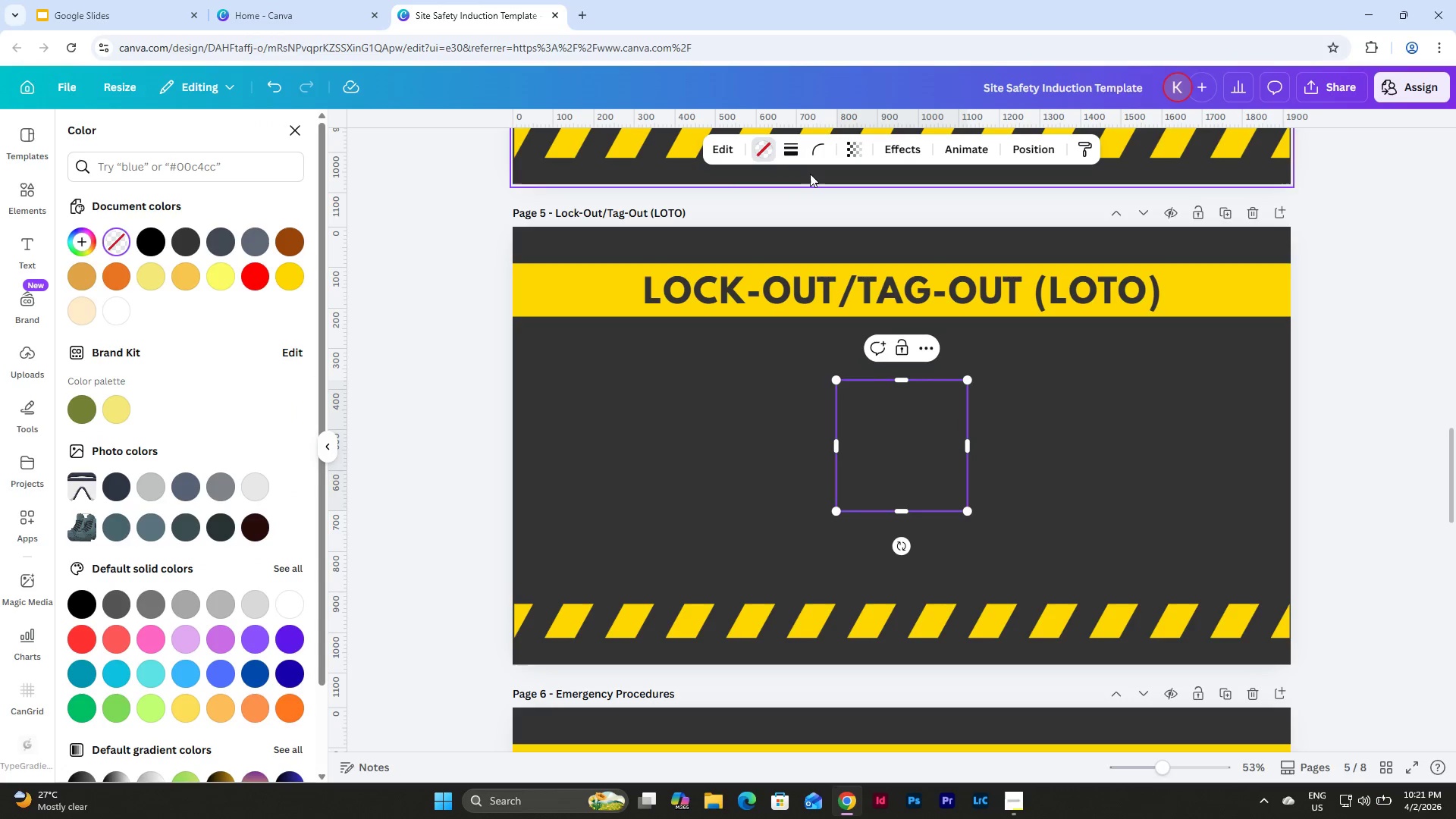 
left_click([790, 150])
 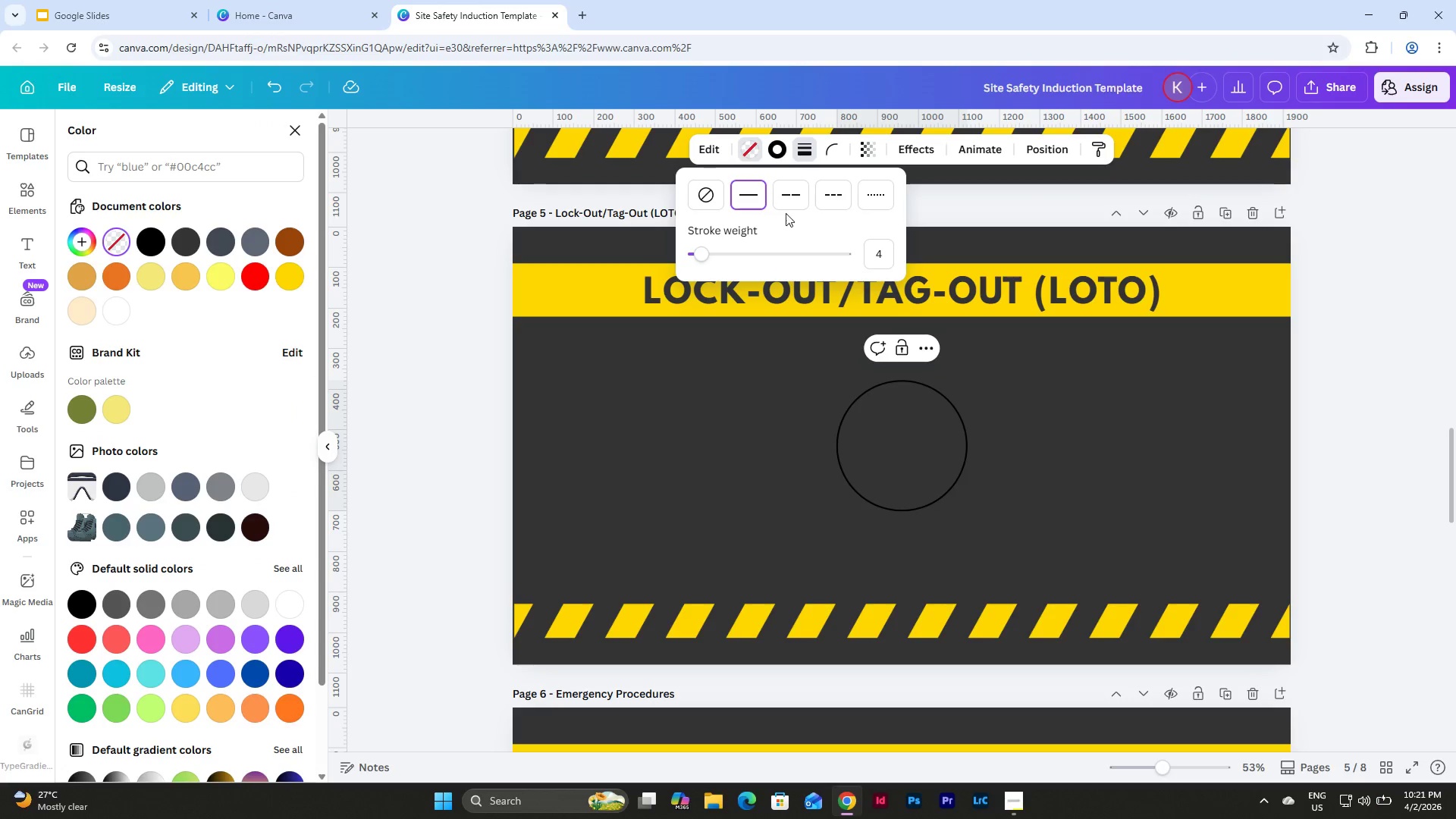 
double_click([885, 252])
 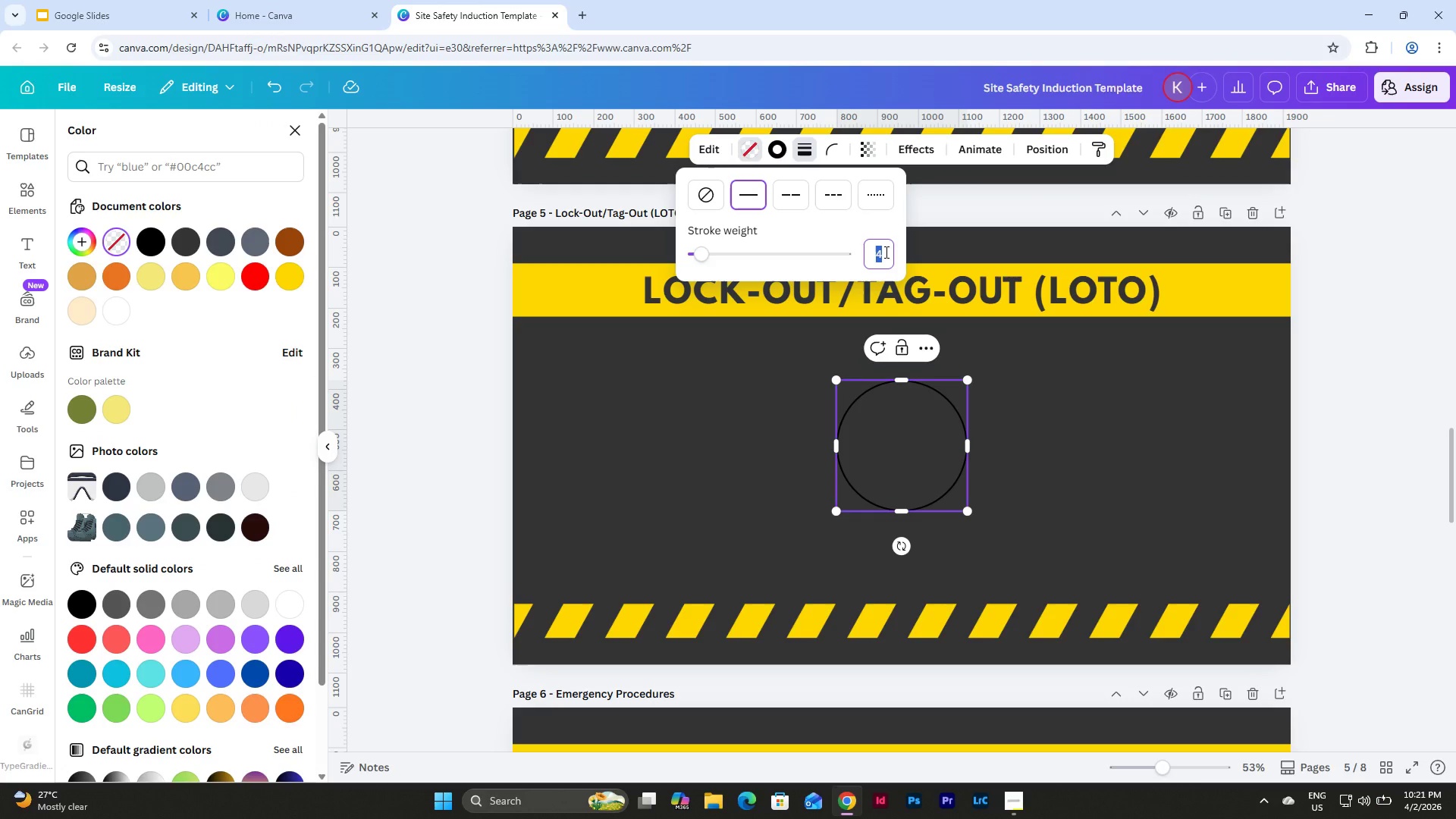 
key(Numpad5)
 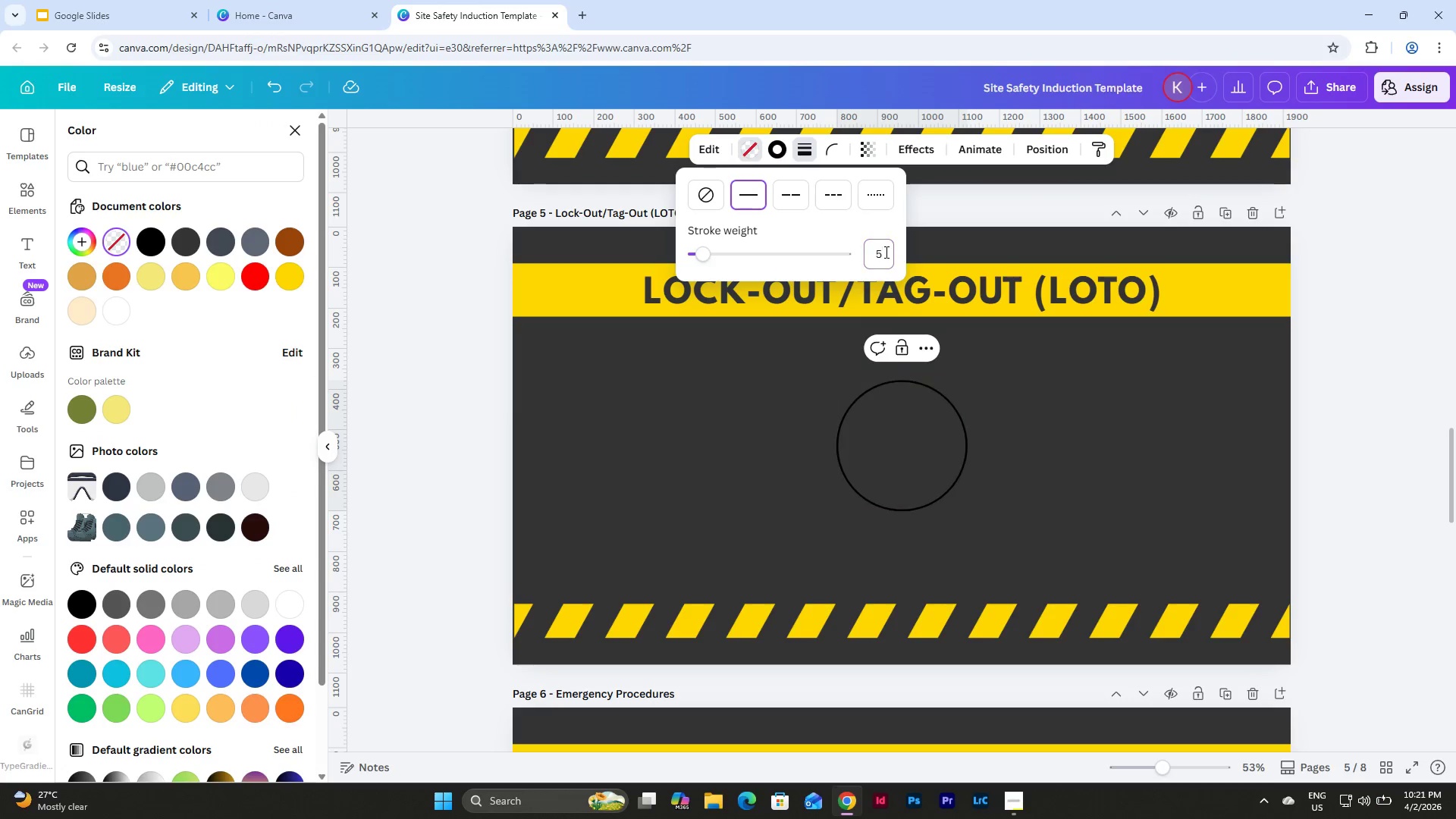 
key(NumpadEnter)
 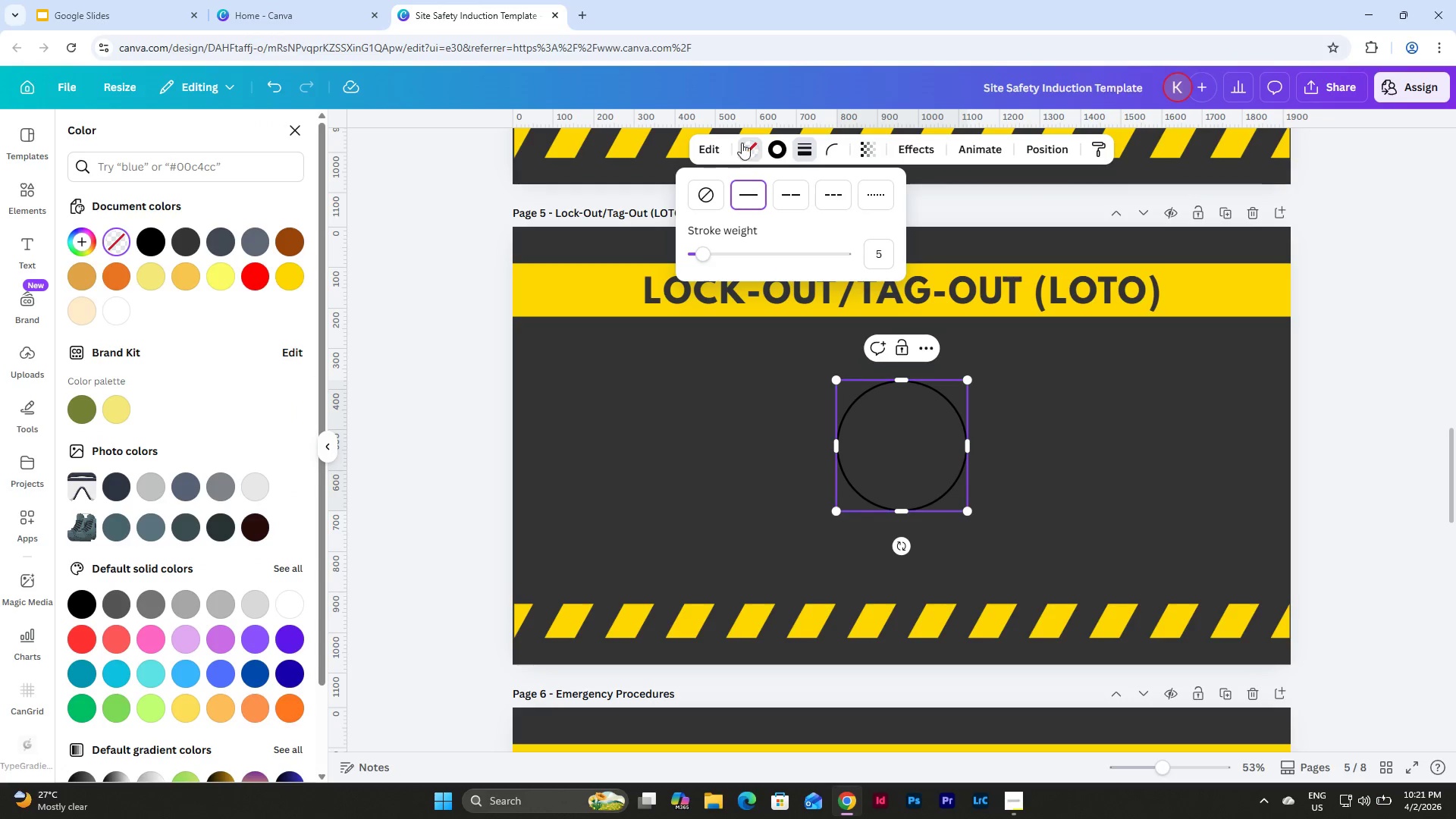 
left_click([786, 145])
 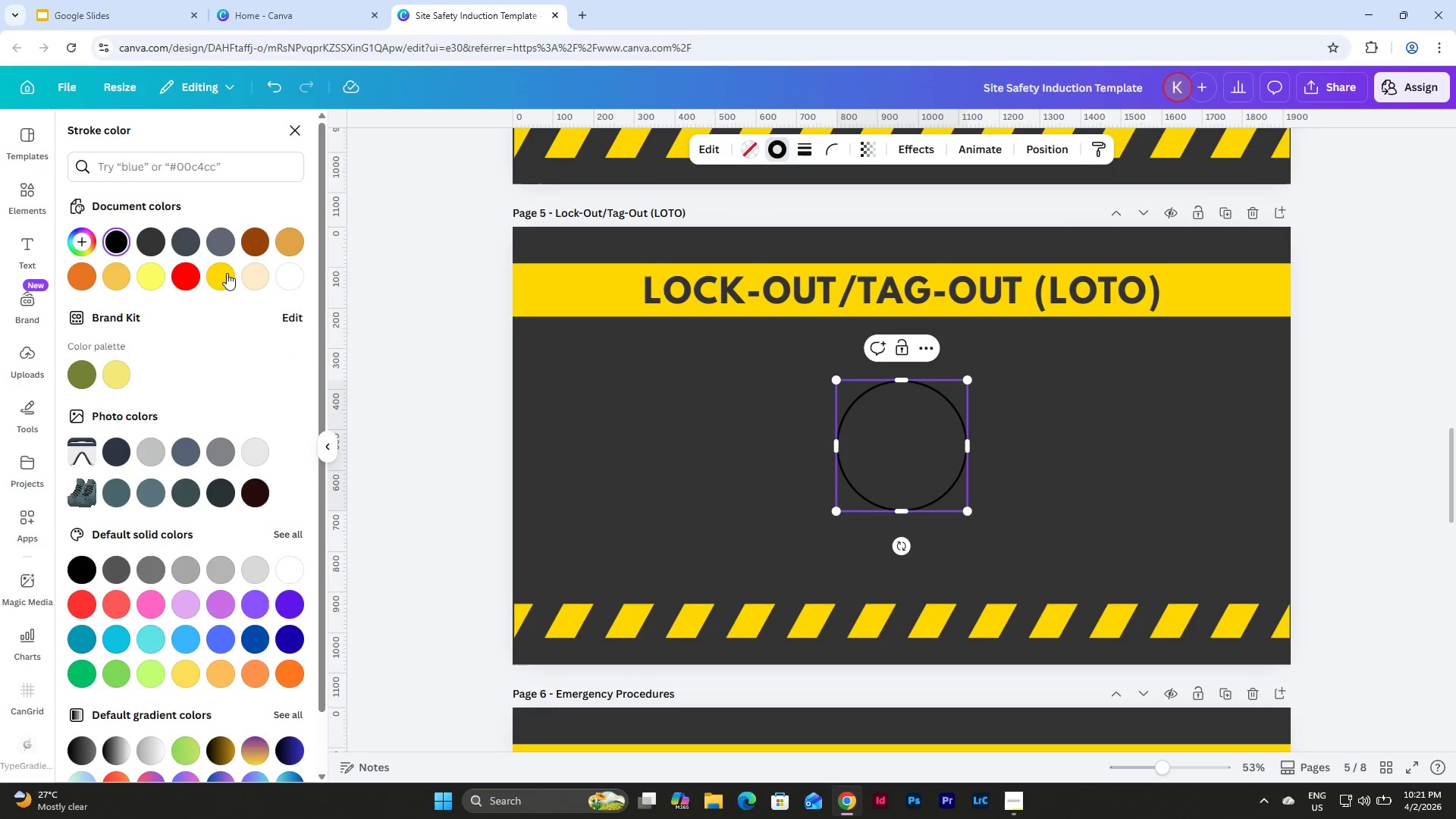 
left_click([227, 270])
 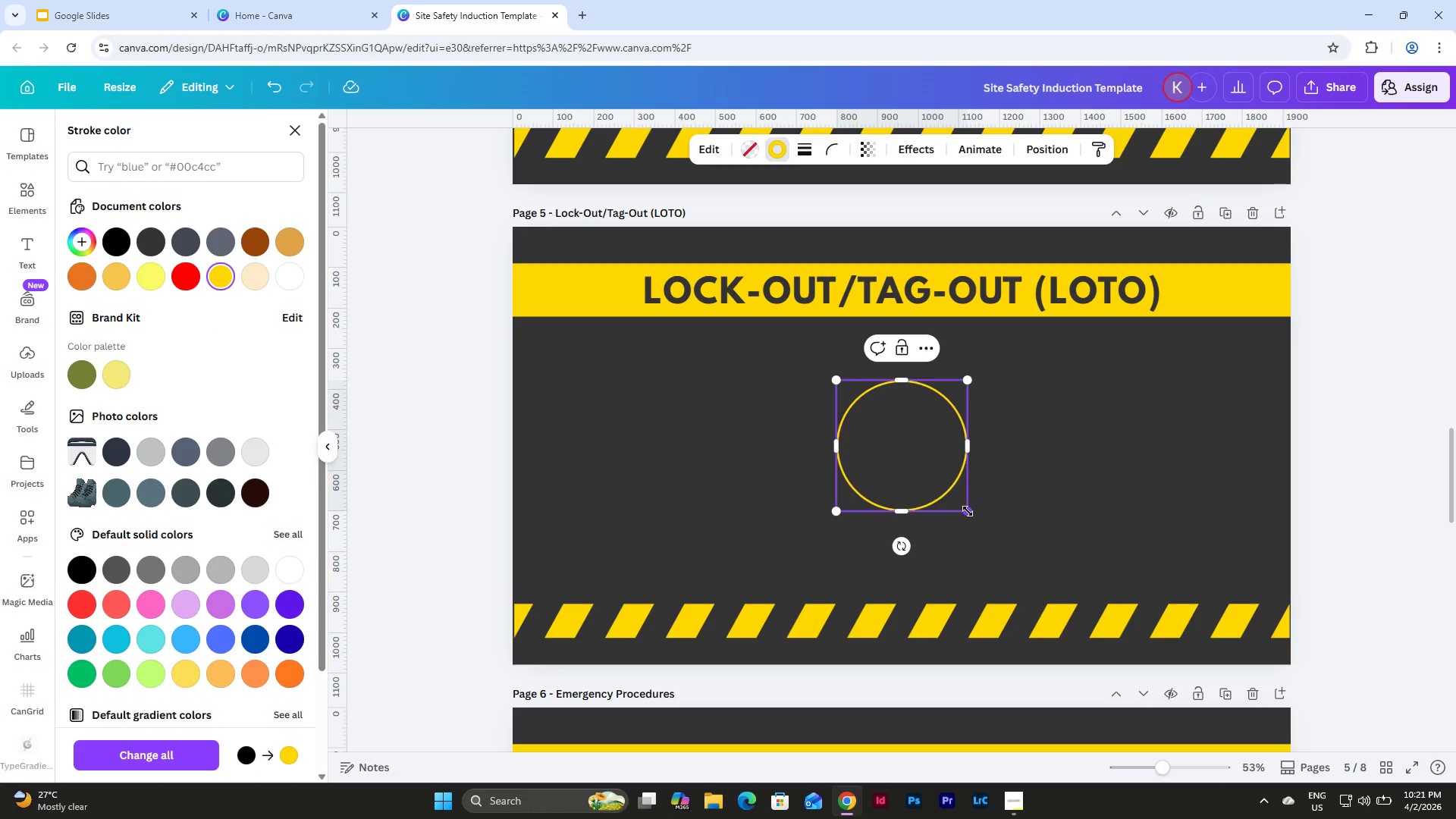 
left_click_drag(start_coordinate=[968, 511], to_coordinate=[917, 435])
 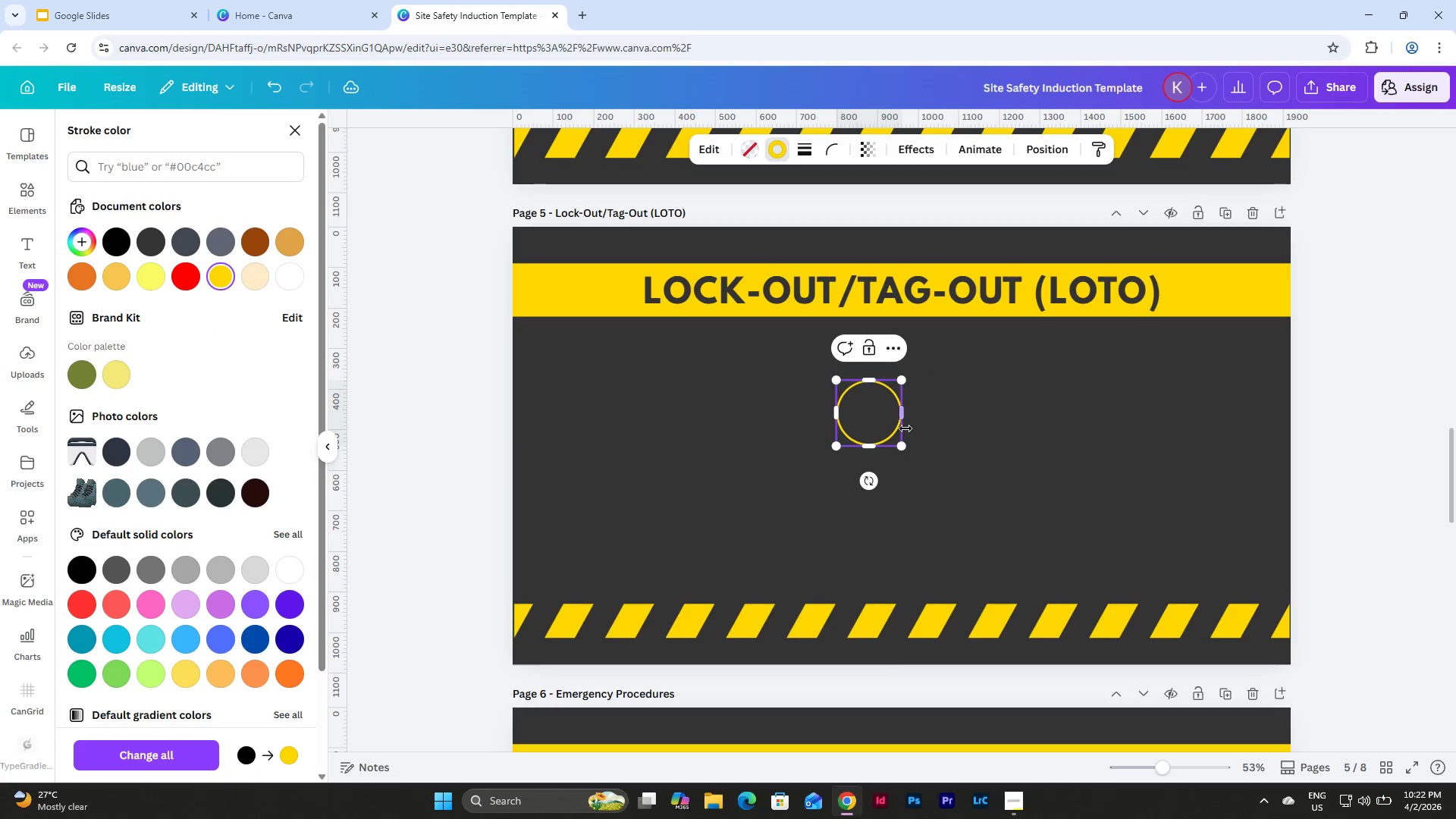 
left_click([941, 422])
 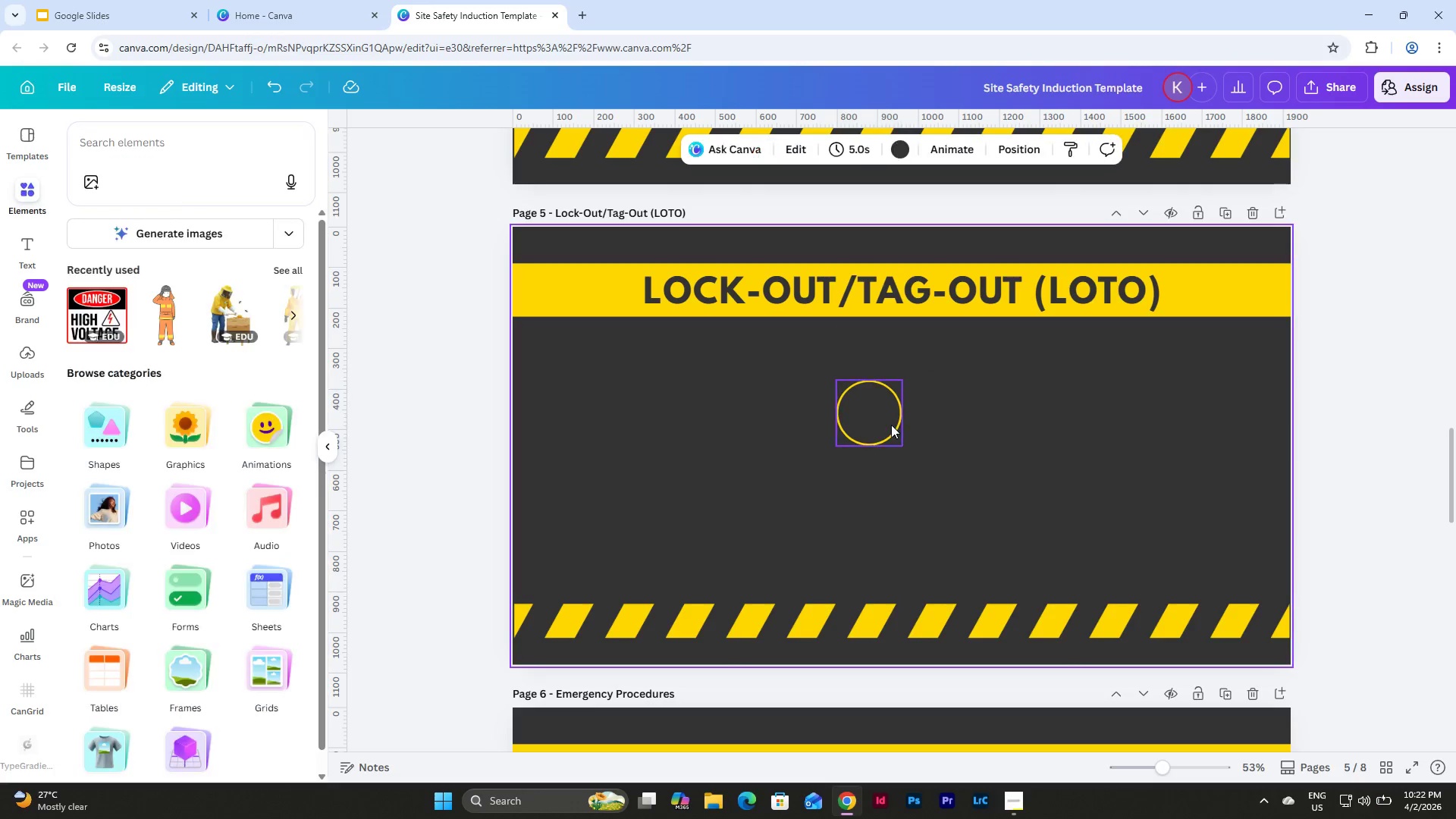 
left_click_drag(start_coordinate=[890, 425], to_coordinate=[609, 427])
 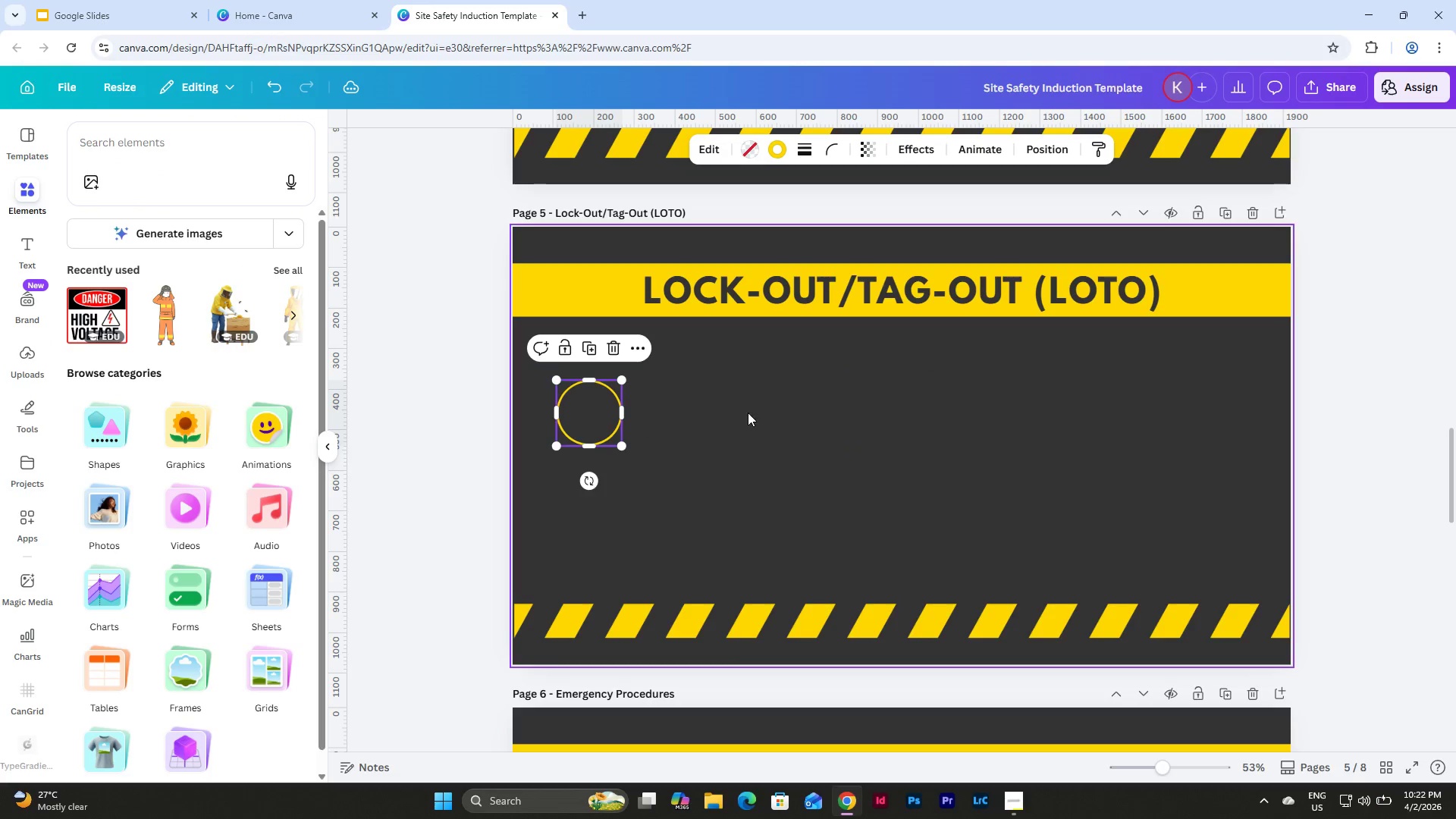 
left_click([748, 413])
 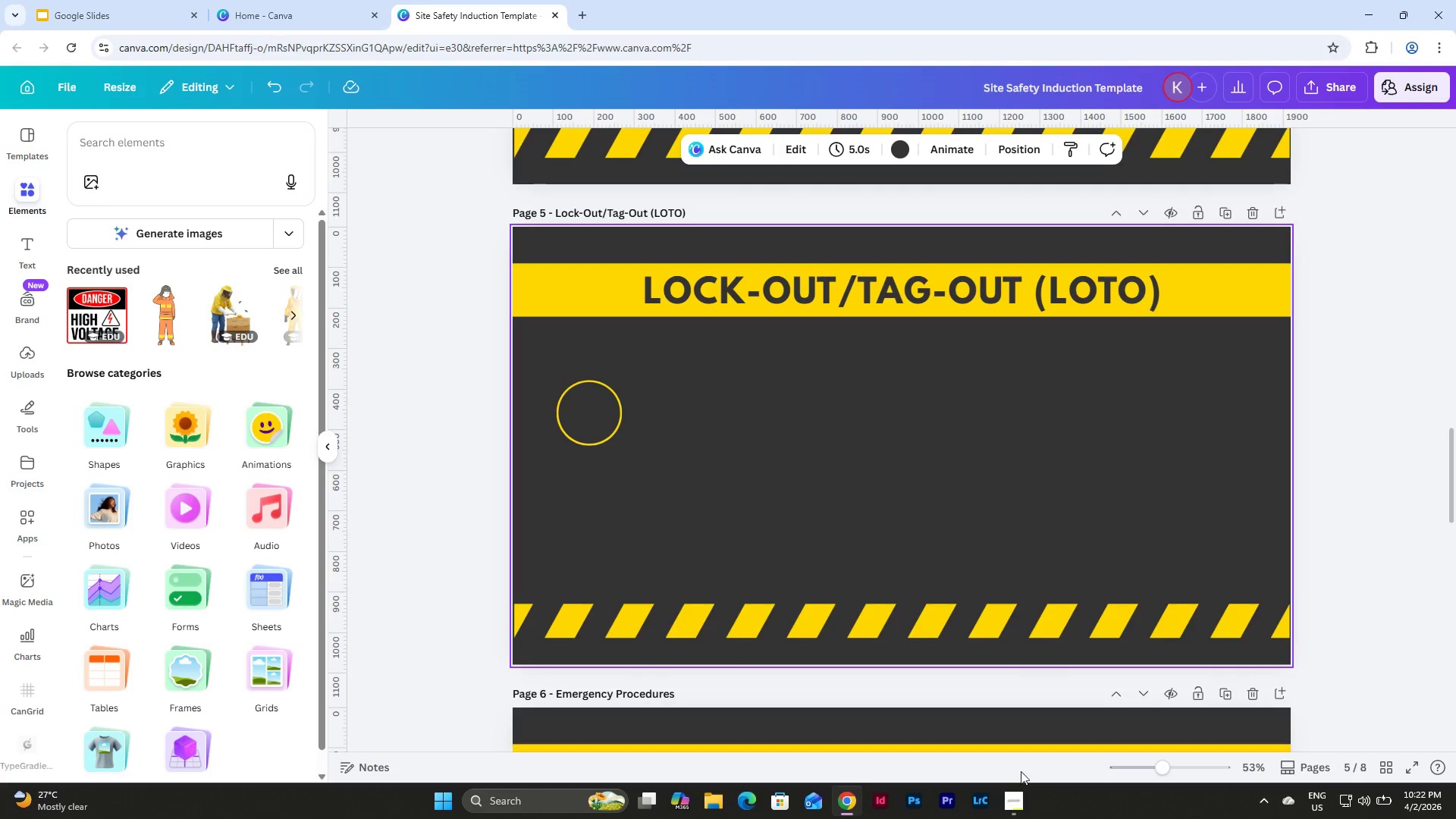 
left_click([1016, 801])